 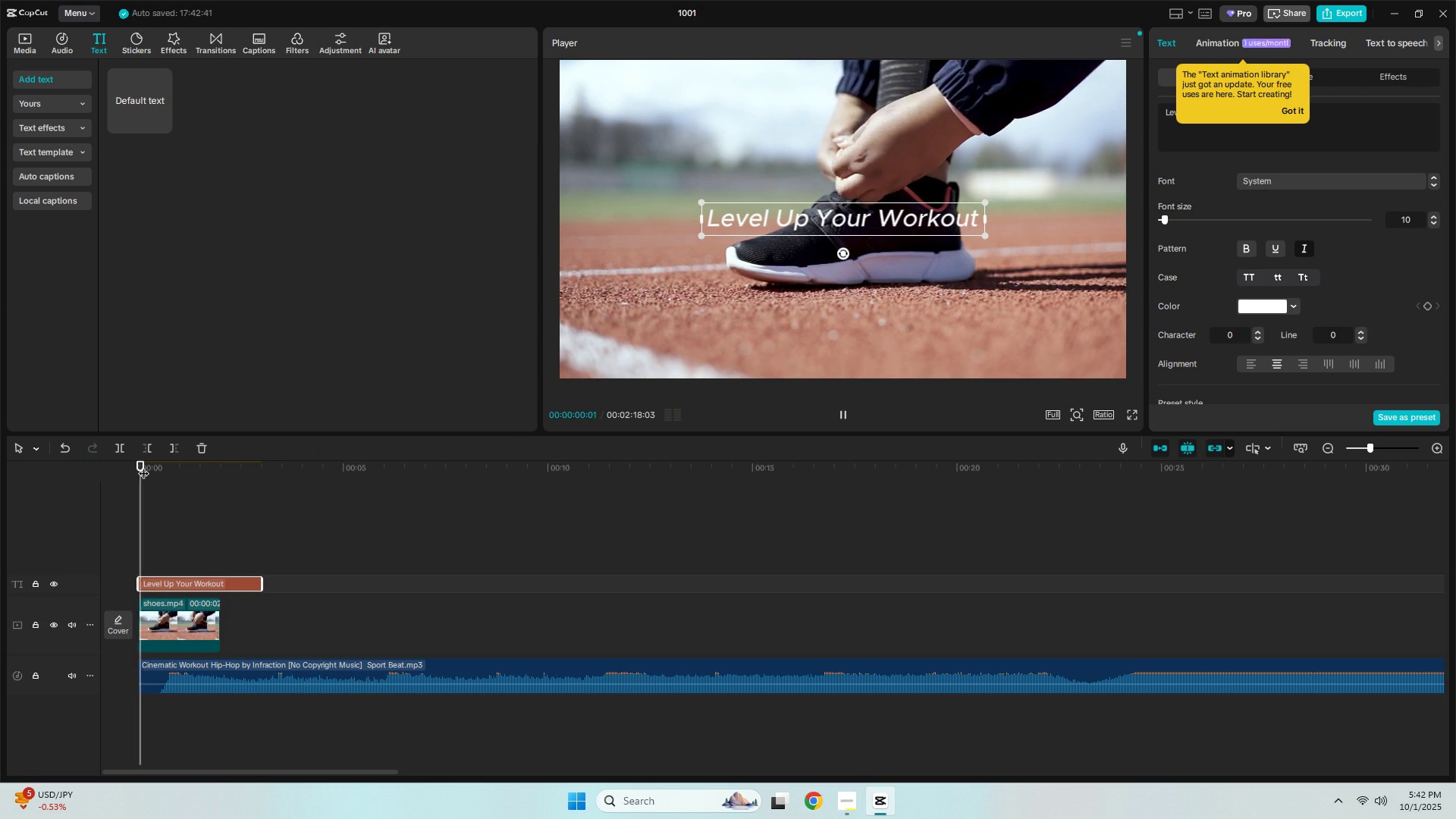 
key(Space)
 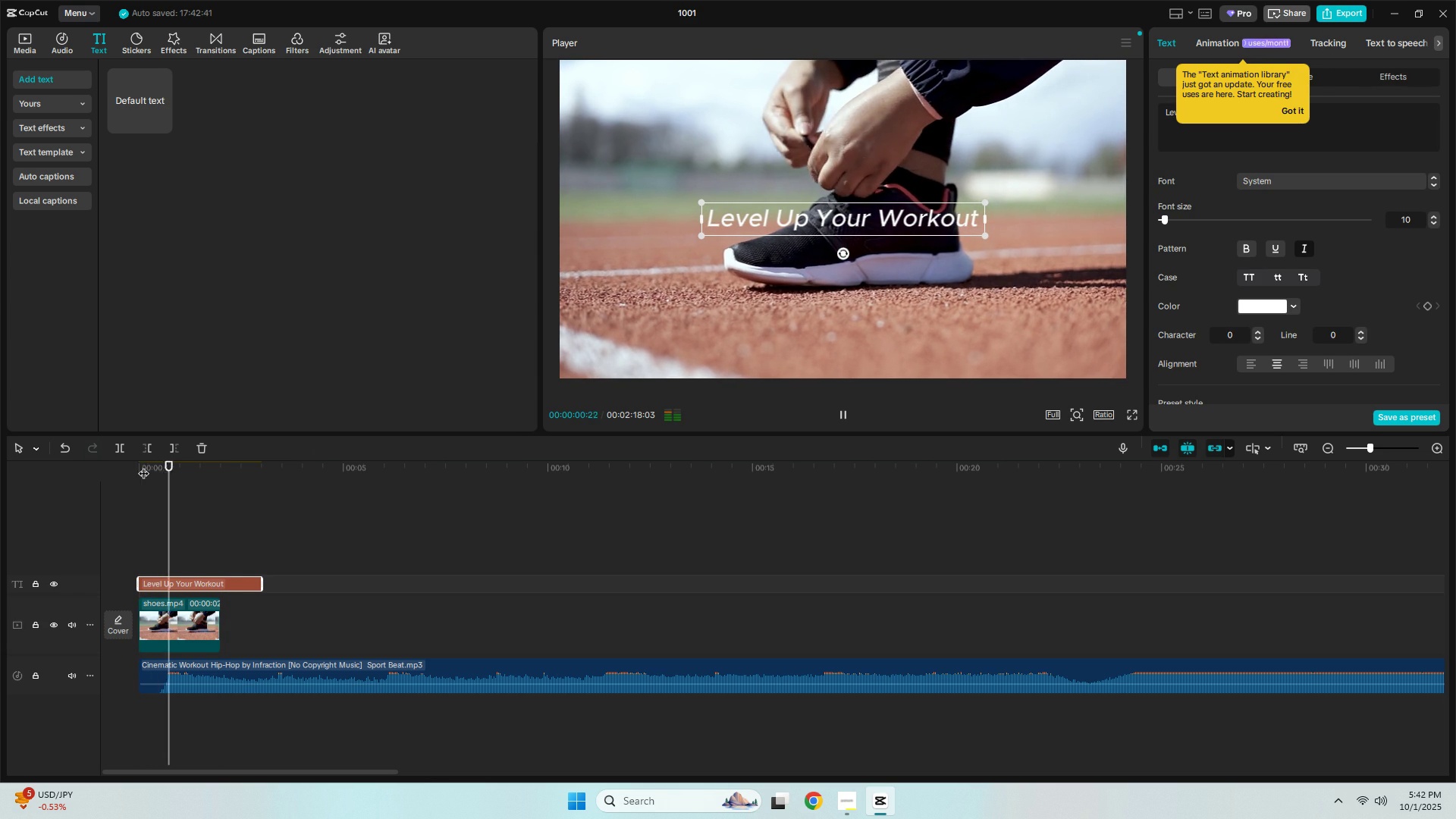 
key(Space)
 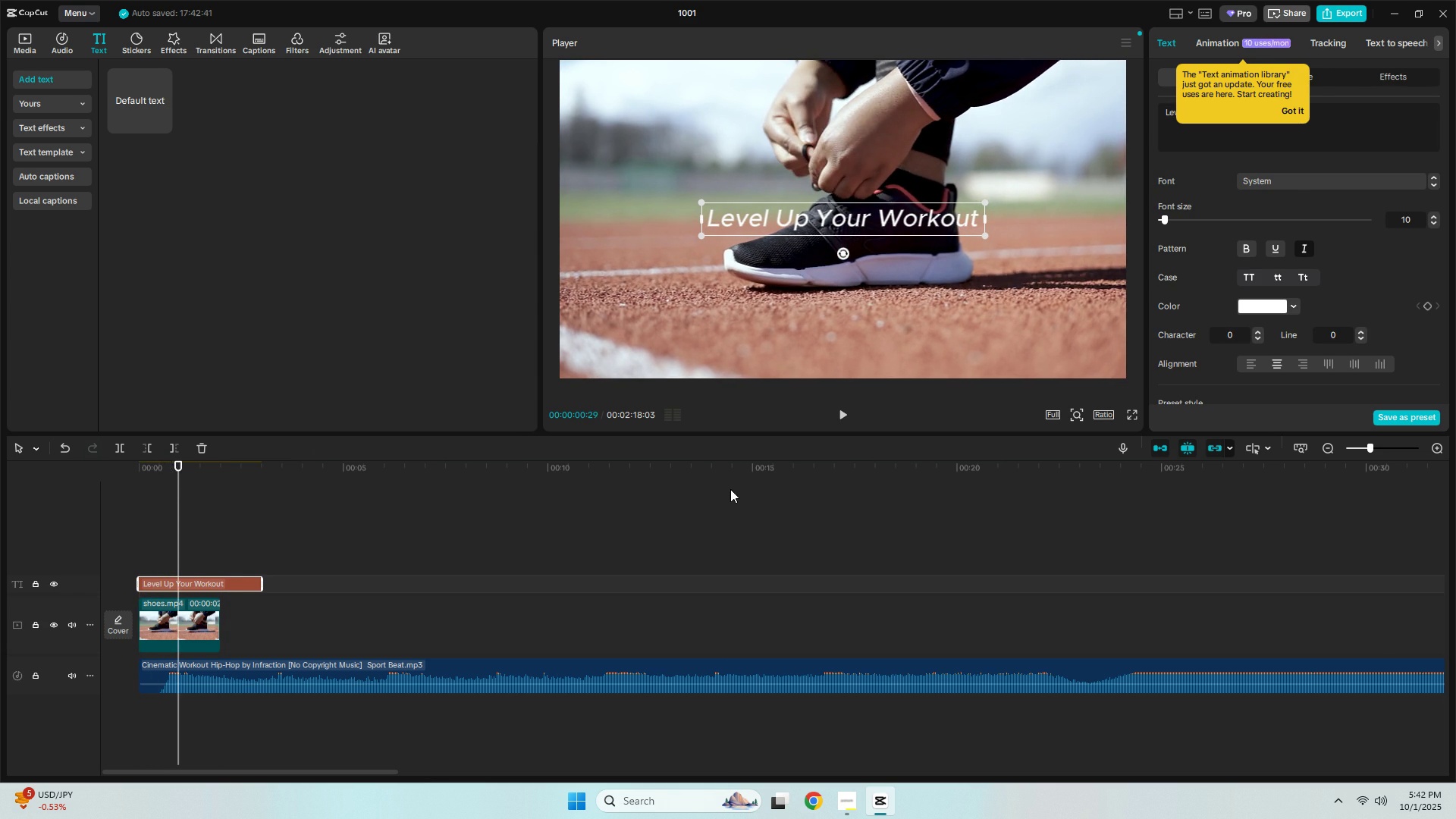 
left_click([730, 489])
 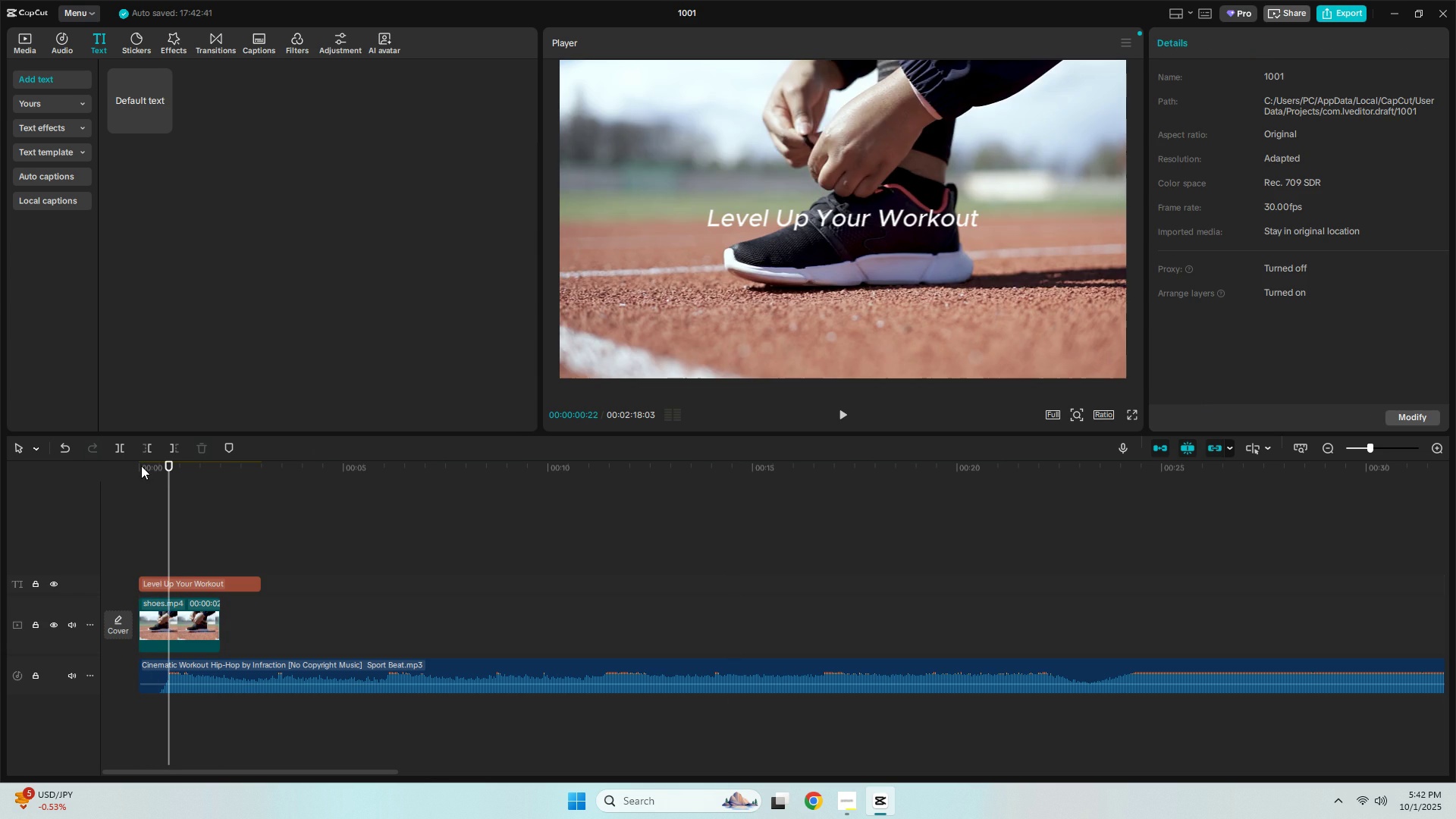 
double_click([138, 463])
 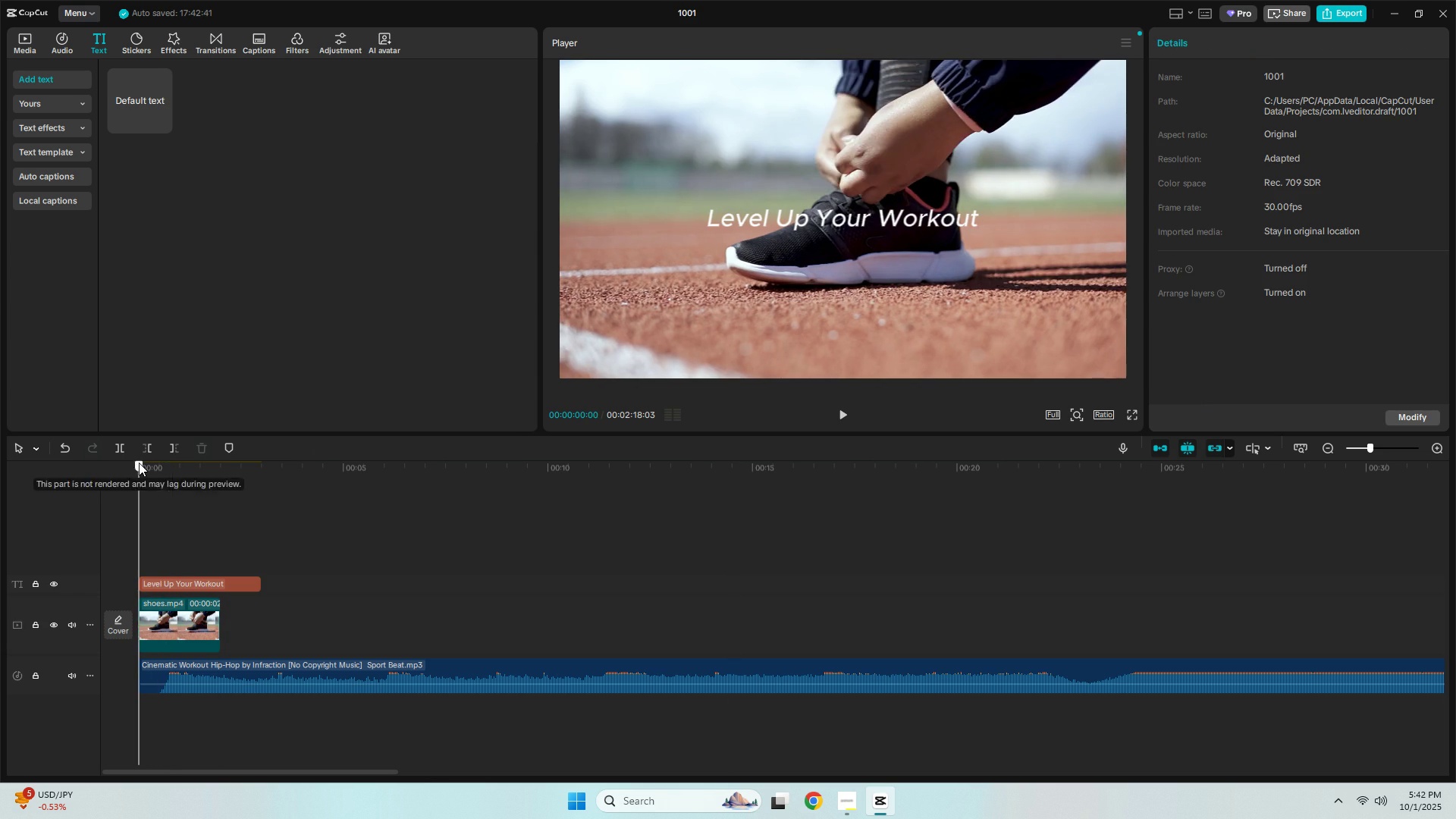 
triple_click([139, 463])
 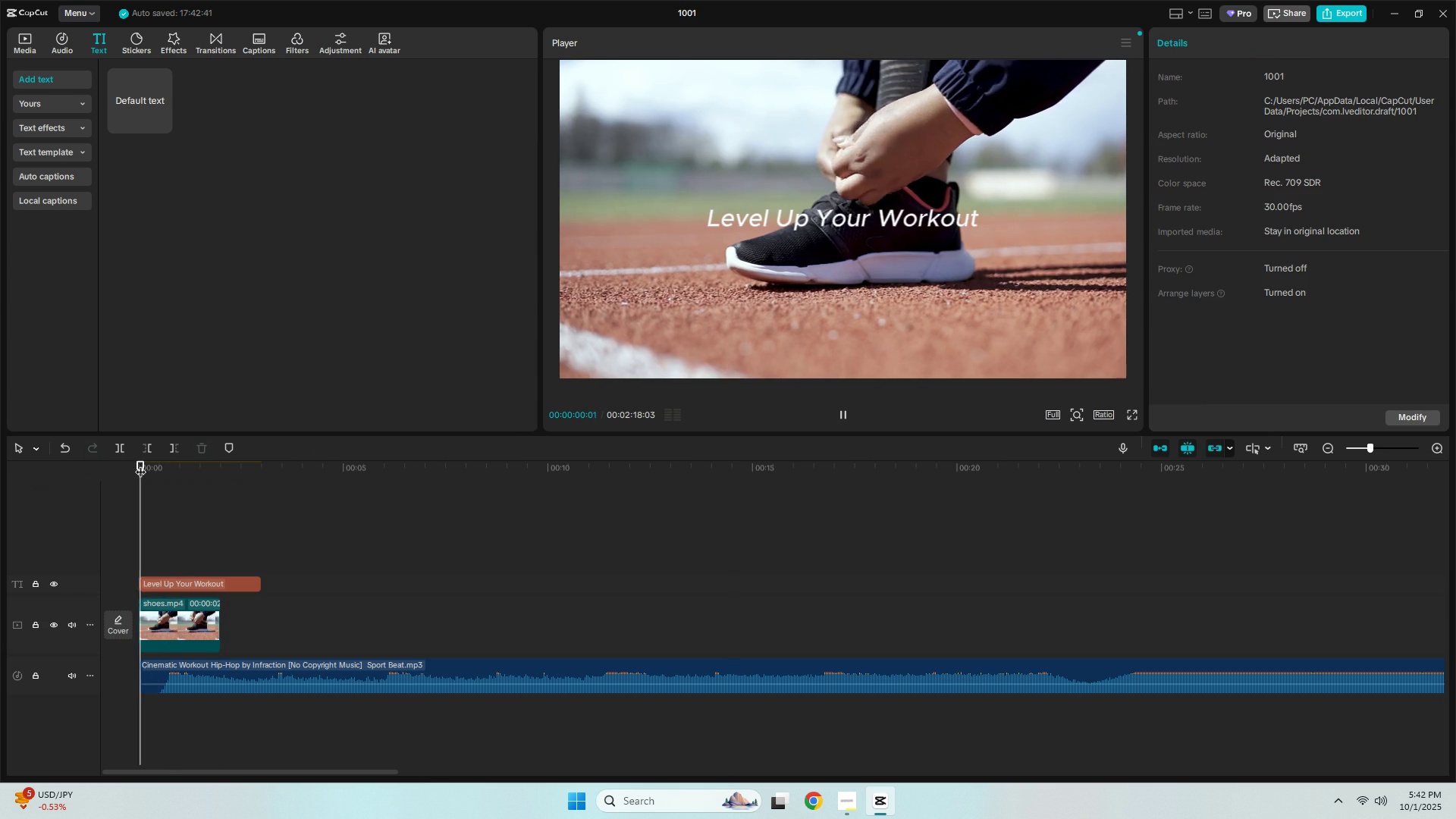 
key(Space)
 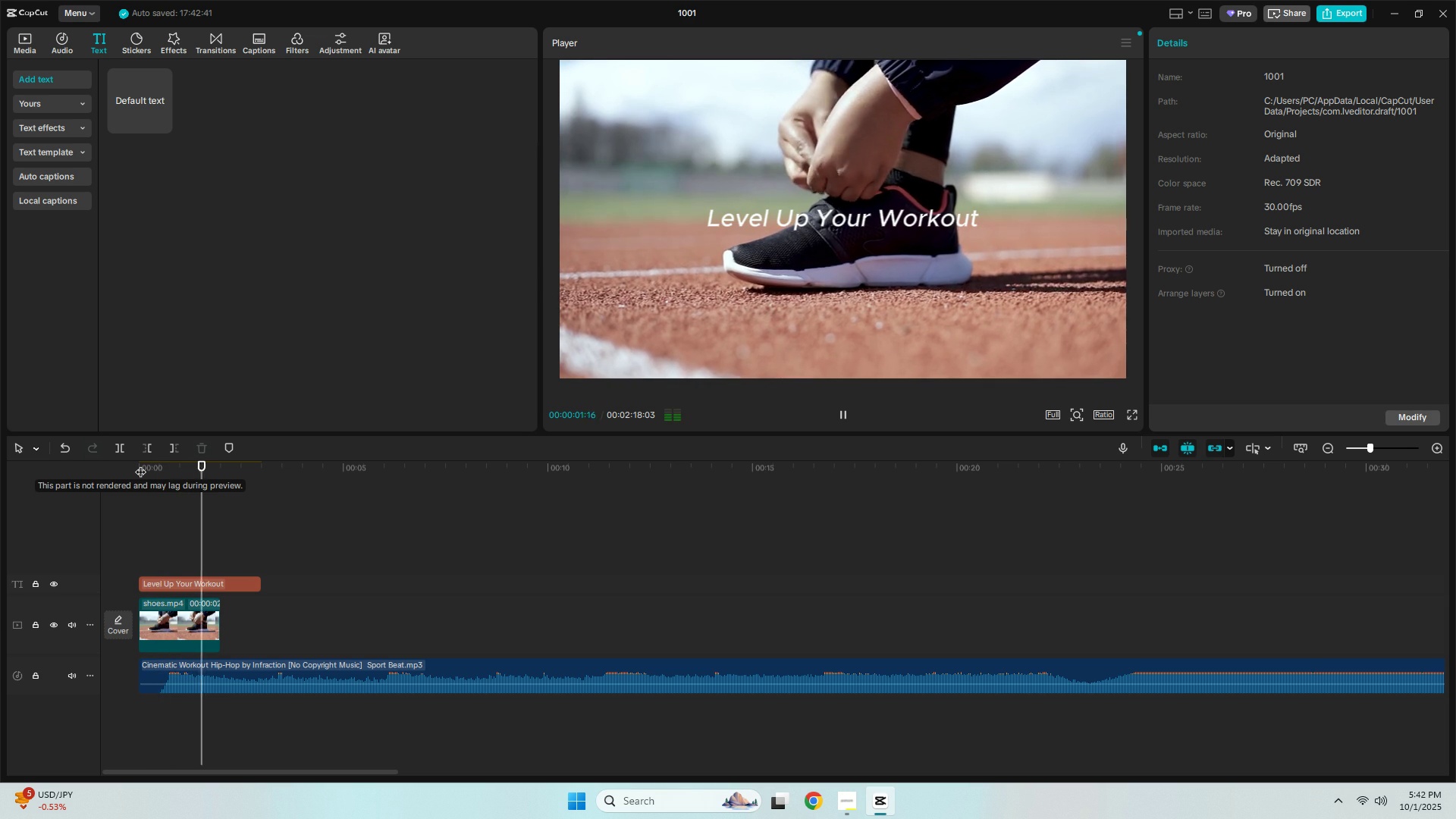 
key(Space)
 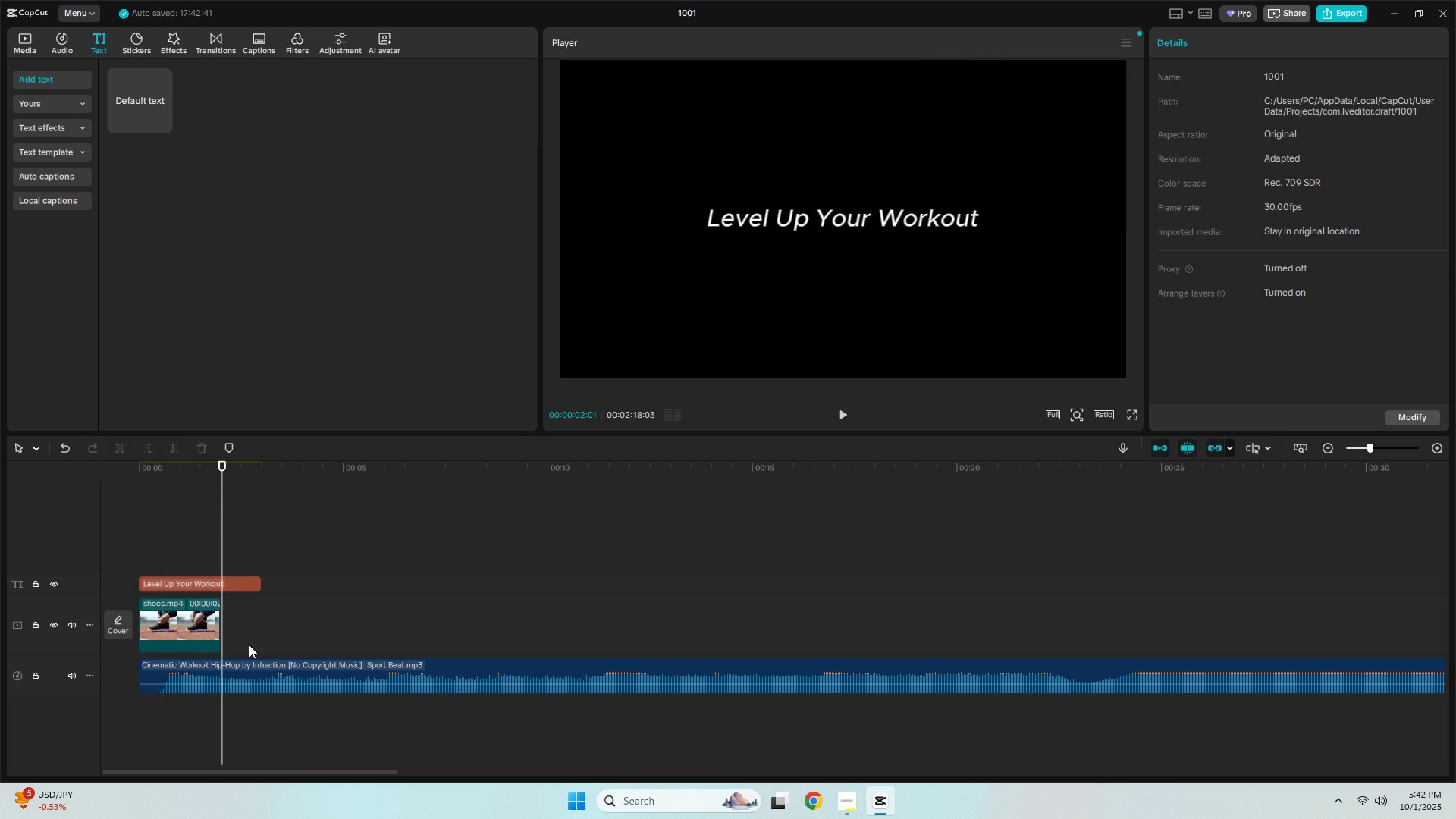 
left_click([232, 582])